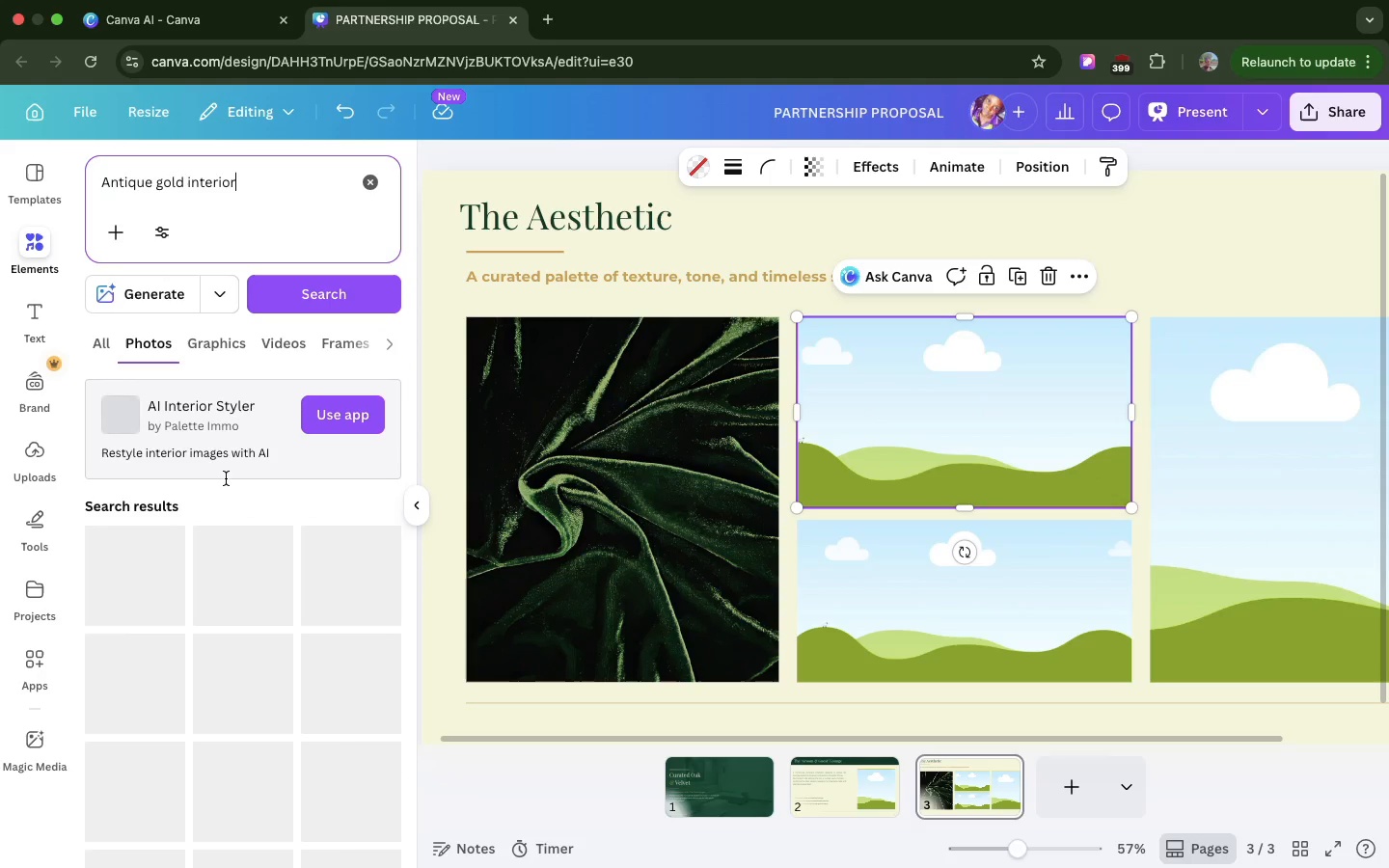 
scroll: coordinate [226, 476], scroll_direction: down, amount: 177.0
 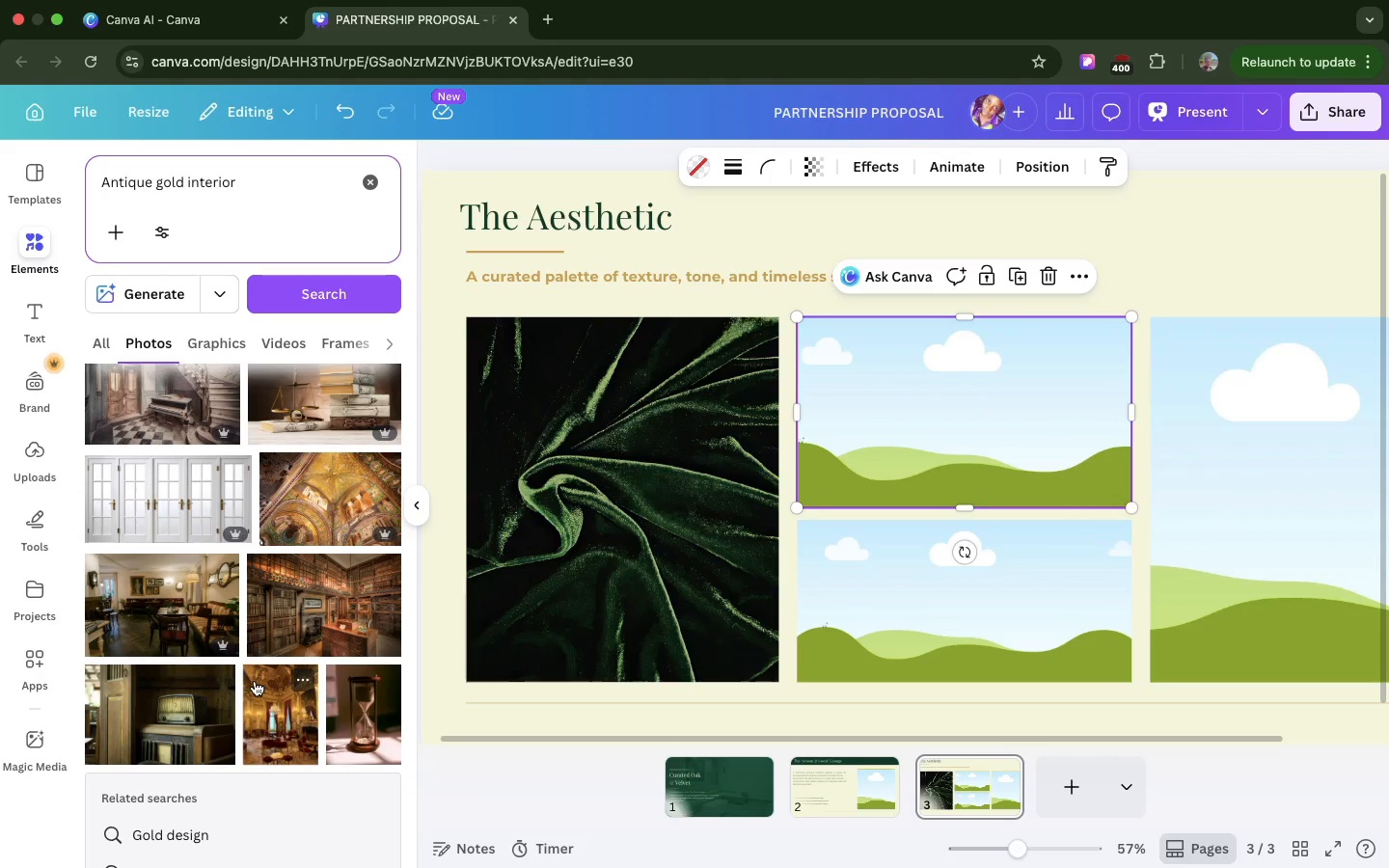 
left_click_drag(start_coordinate=[255, 681], to_coordinate=[786, 392])
 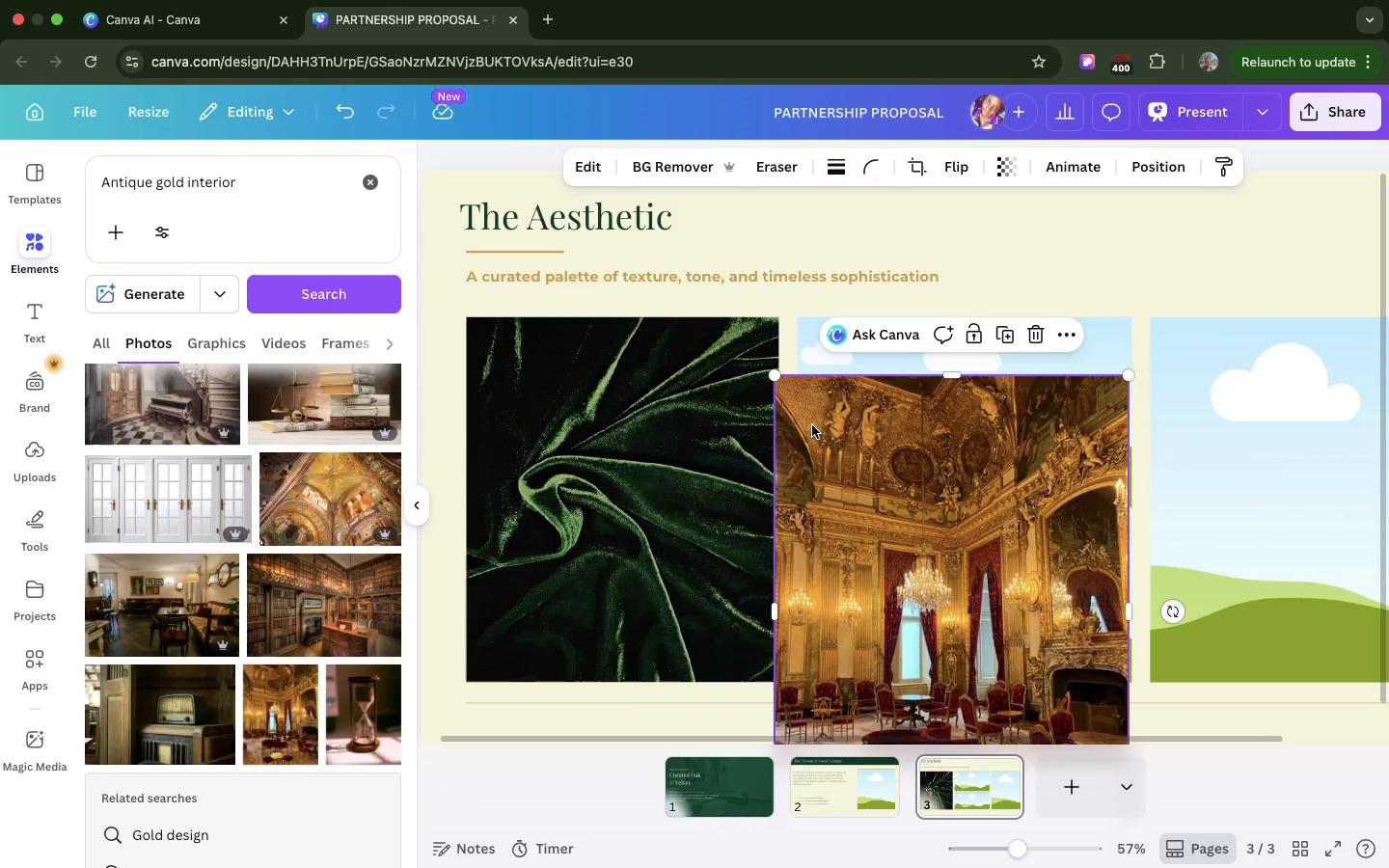 
left_click_drag(start_coordinate=[812, 425], to_coordinate=[823, 387])
 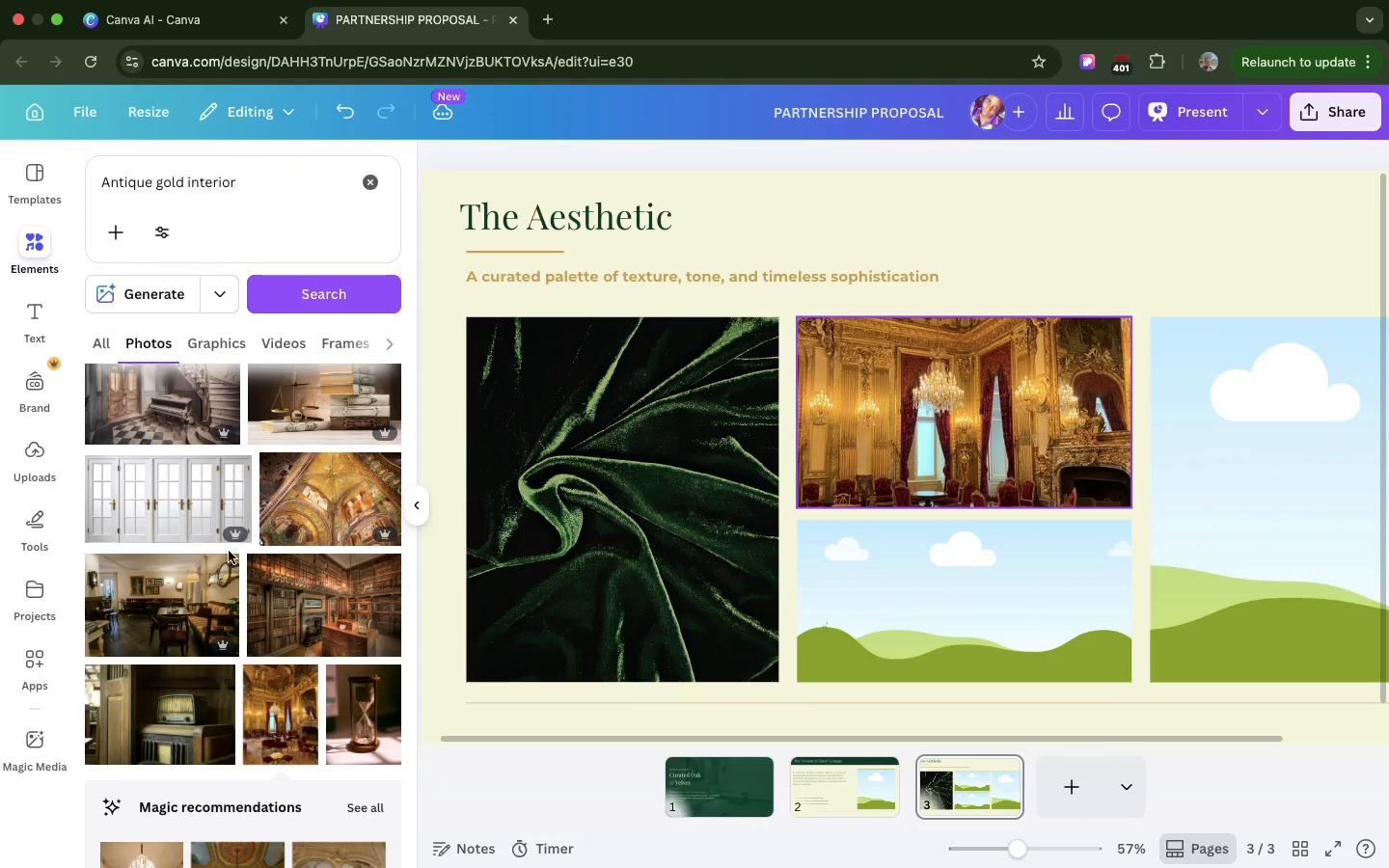 
scroll: coordinate [221, 599], scroll_direction: down, amount: 146.0
 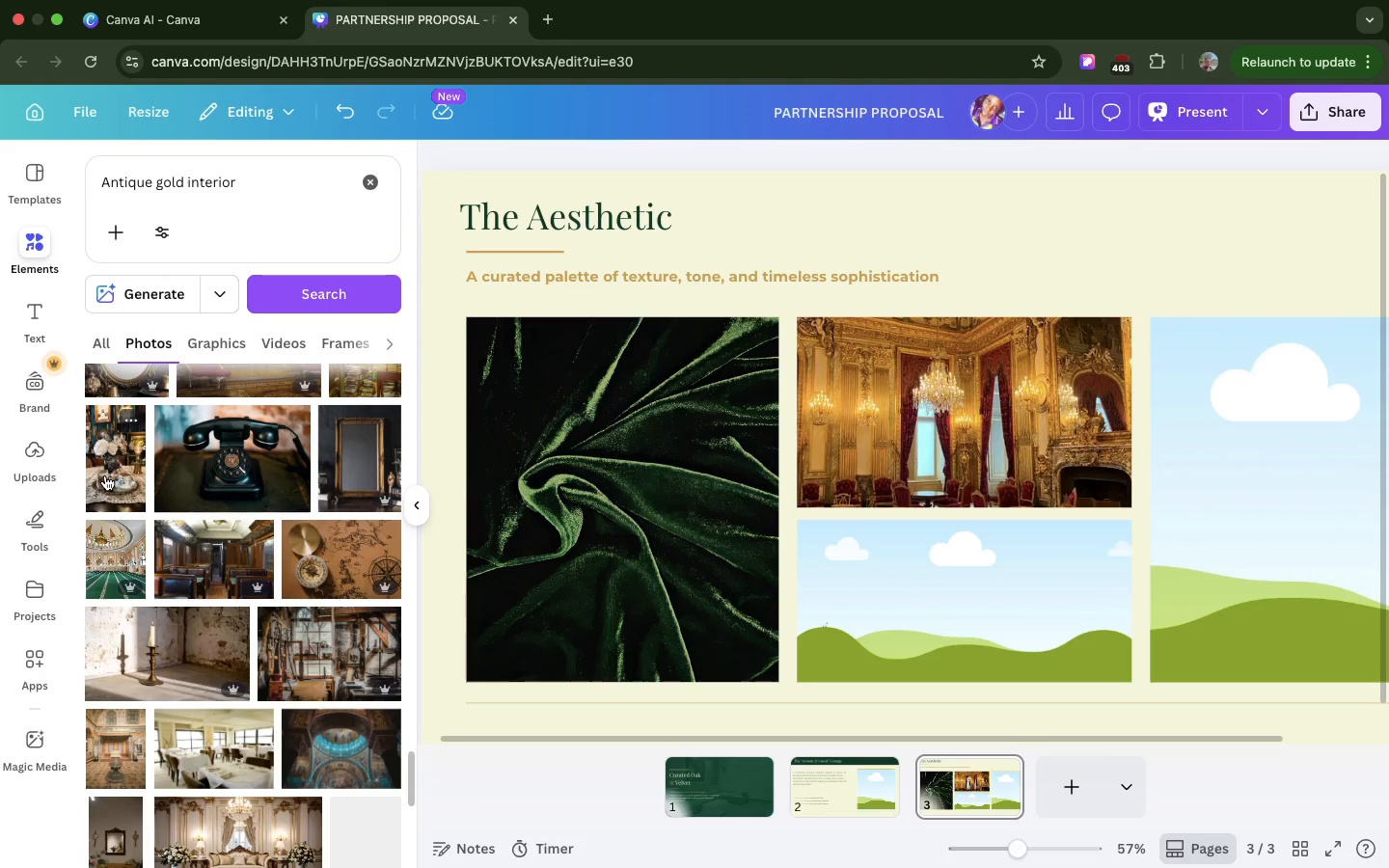 
left_click_drag(start_coordinate=[105, 475], to_coordinate=[477, 381])
 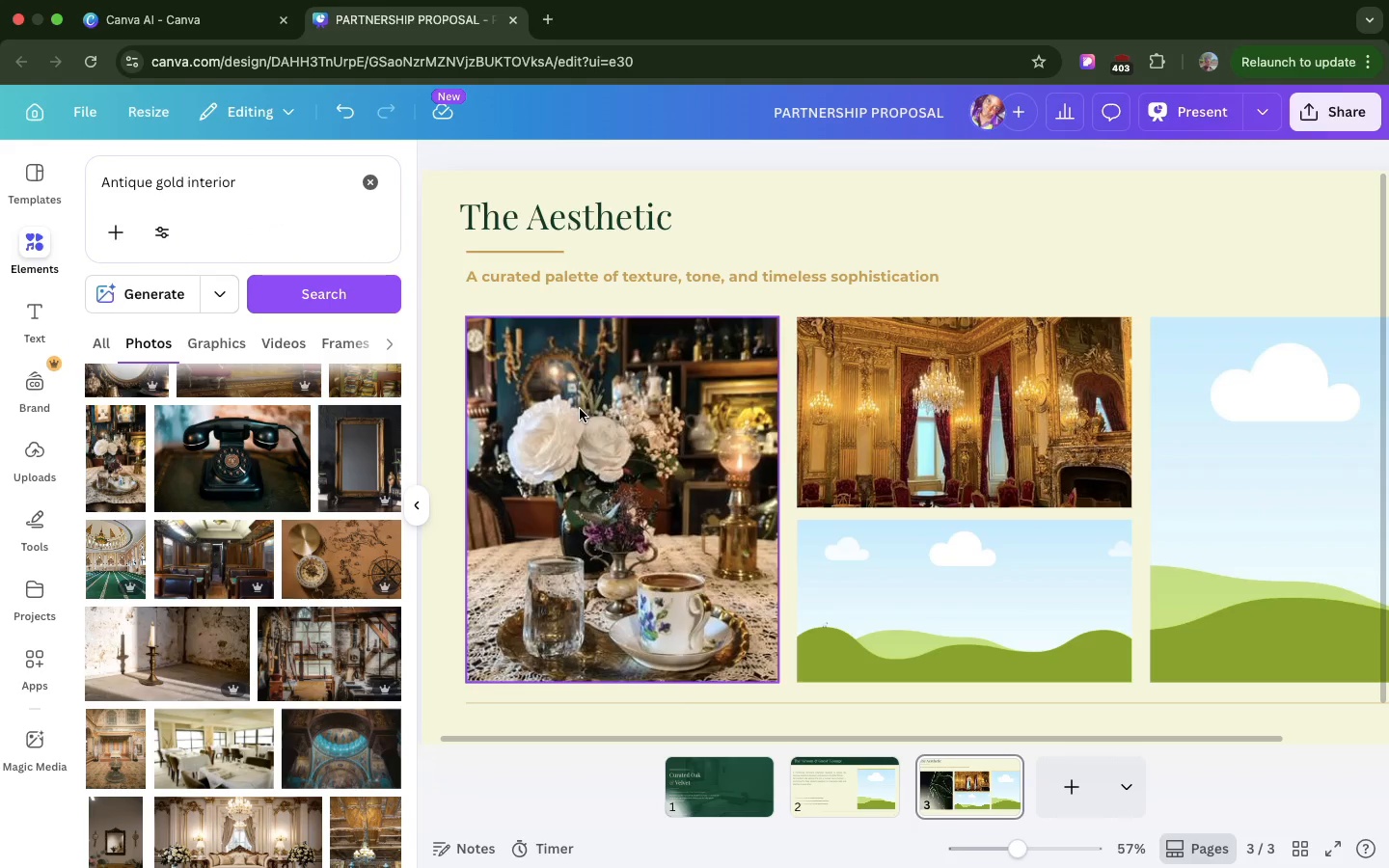 
key(Meta+Z)
 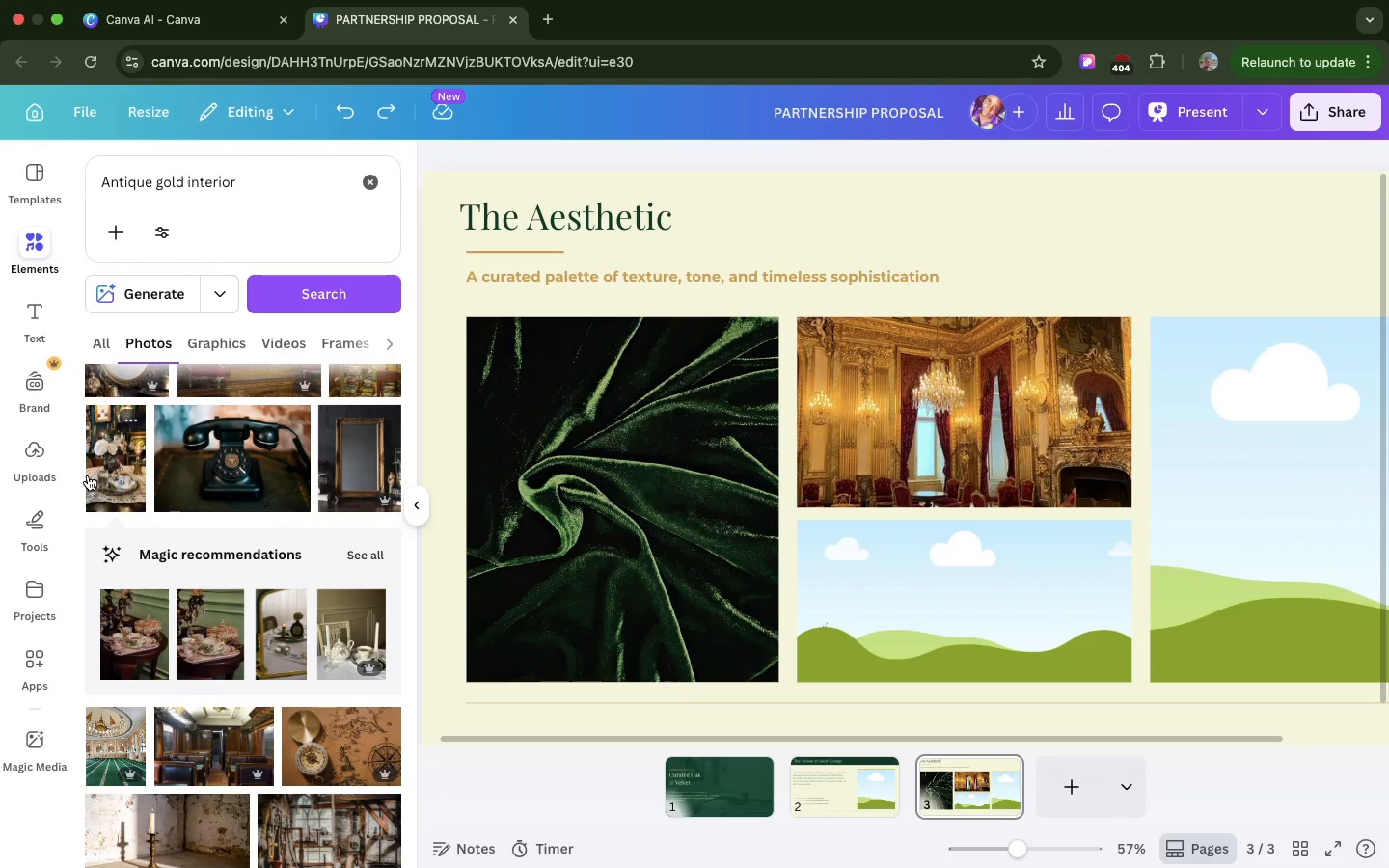 
left_click_drag(start_coordinate=[101, 475], to_coordinate=[850, 420])